 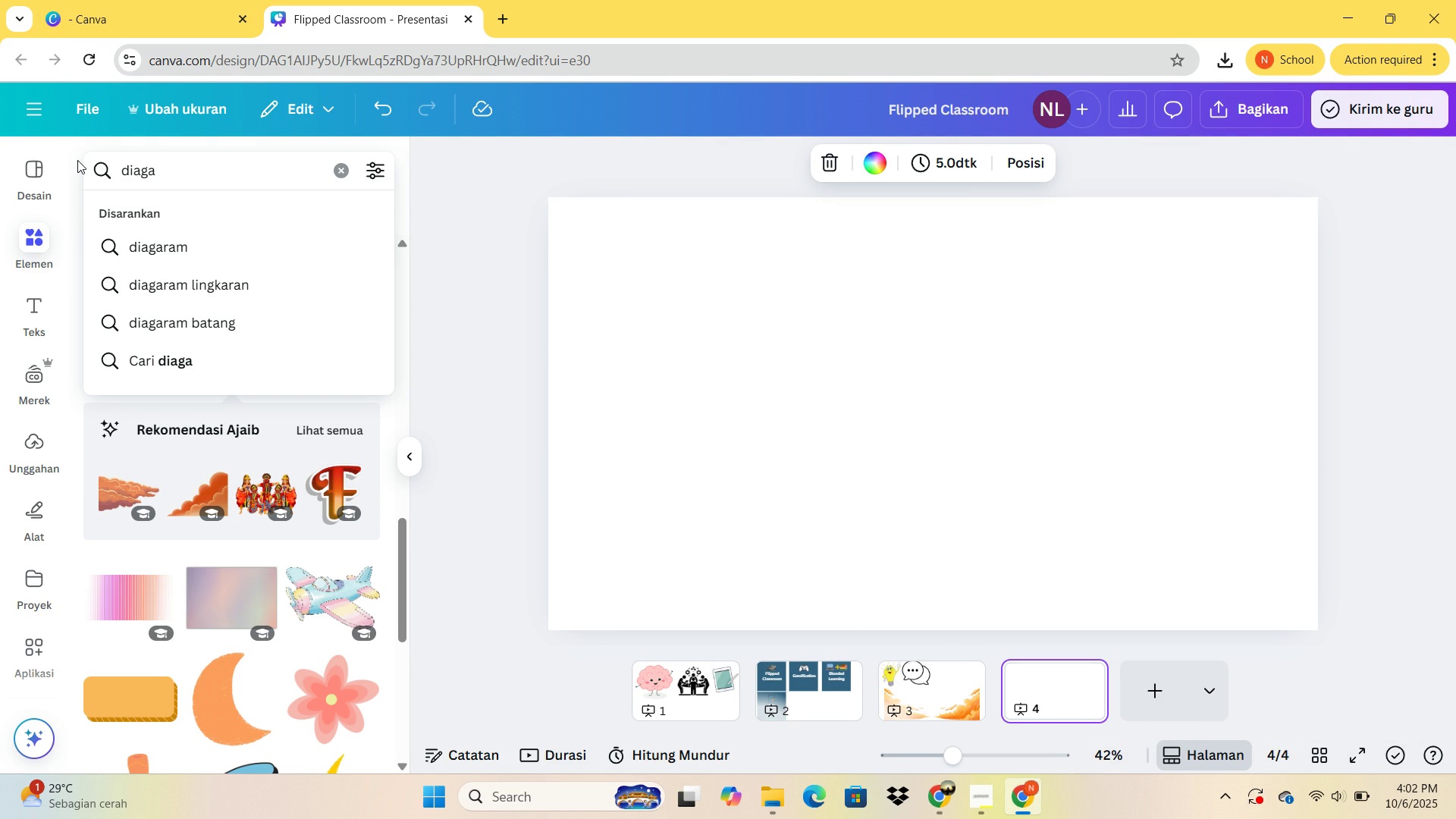 
left_click([121, 318])
 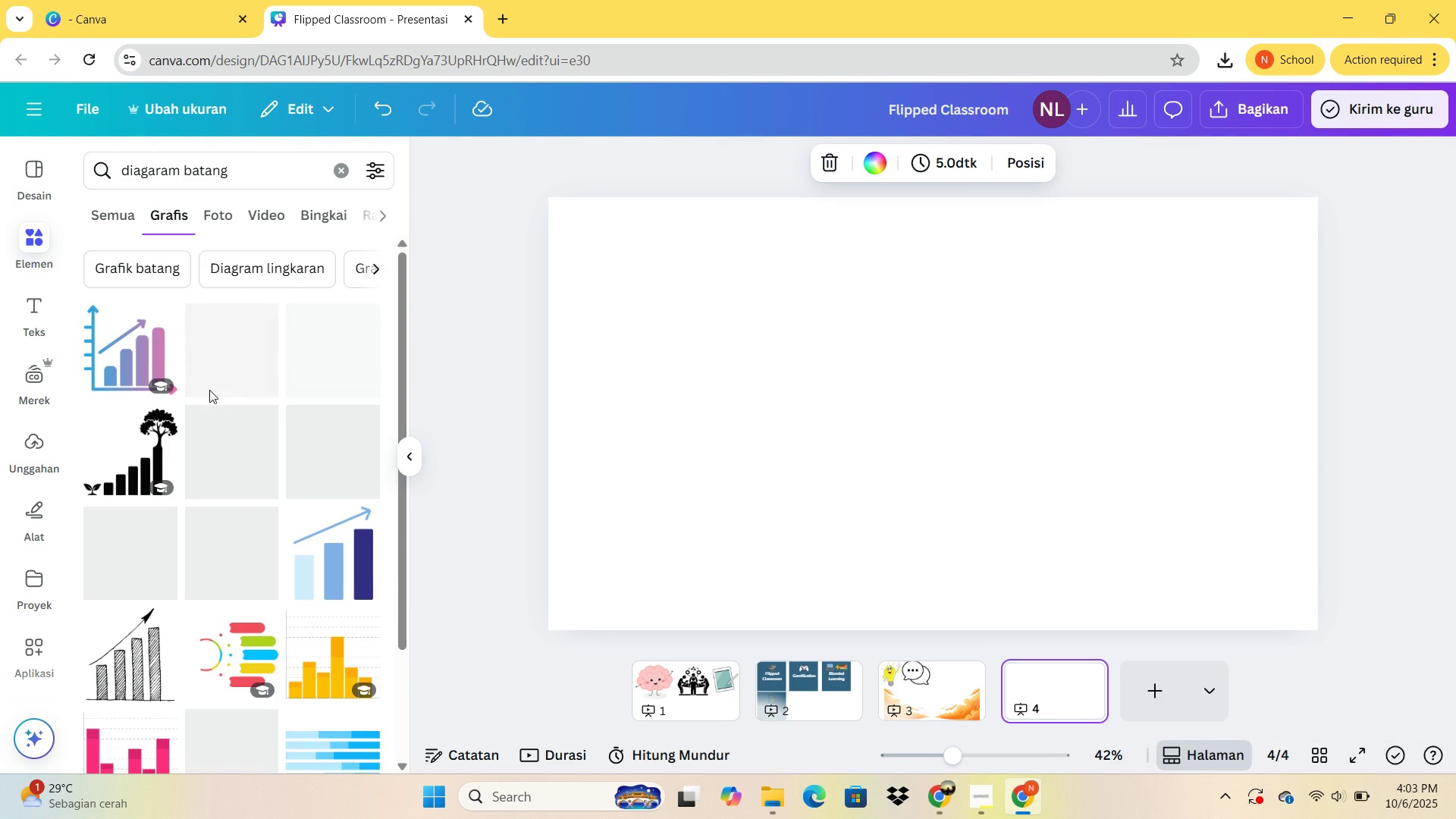 
scroll: coordinate [274, 451], scroll_direction: down, amount: 1.0
 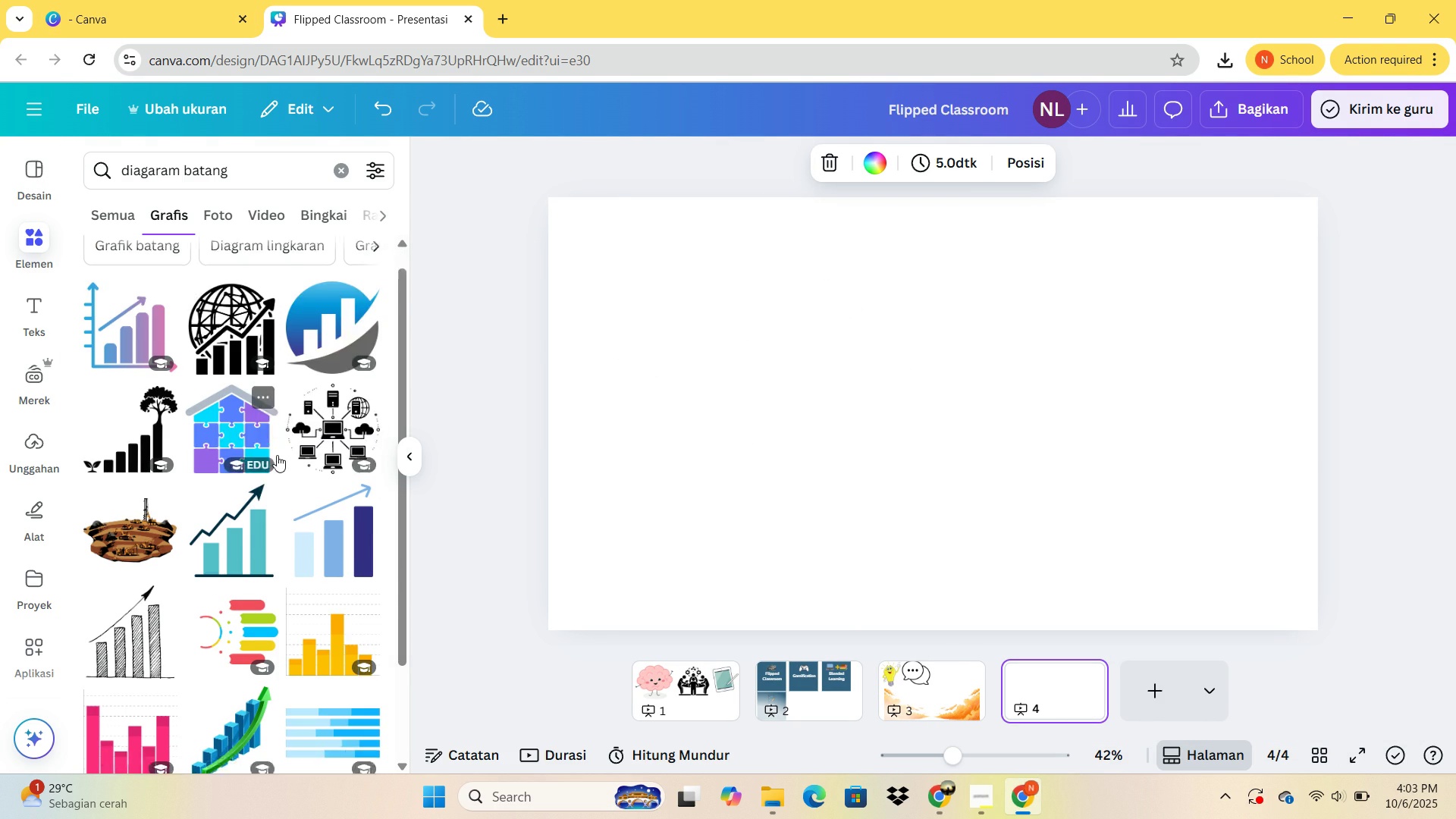 
mouse_move([284, 471])
 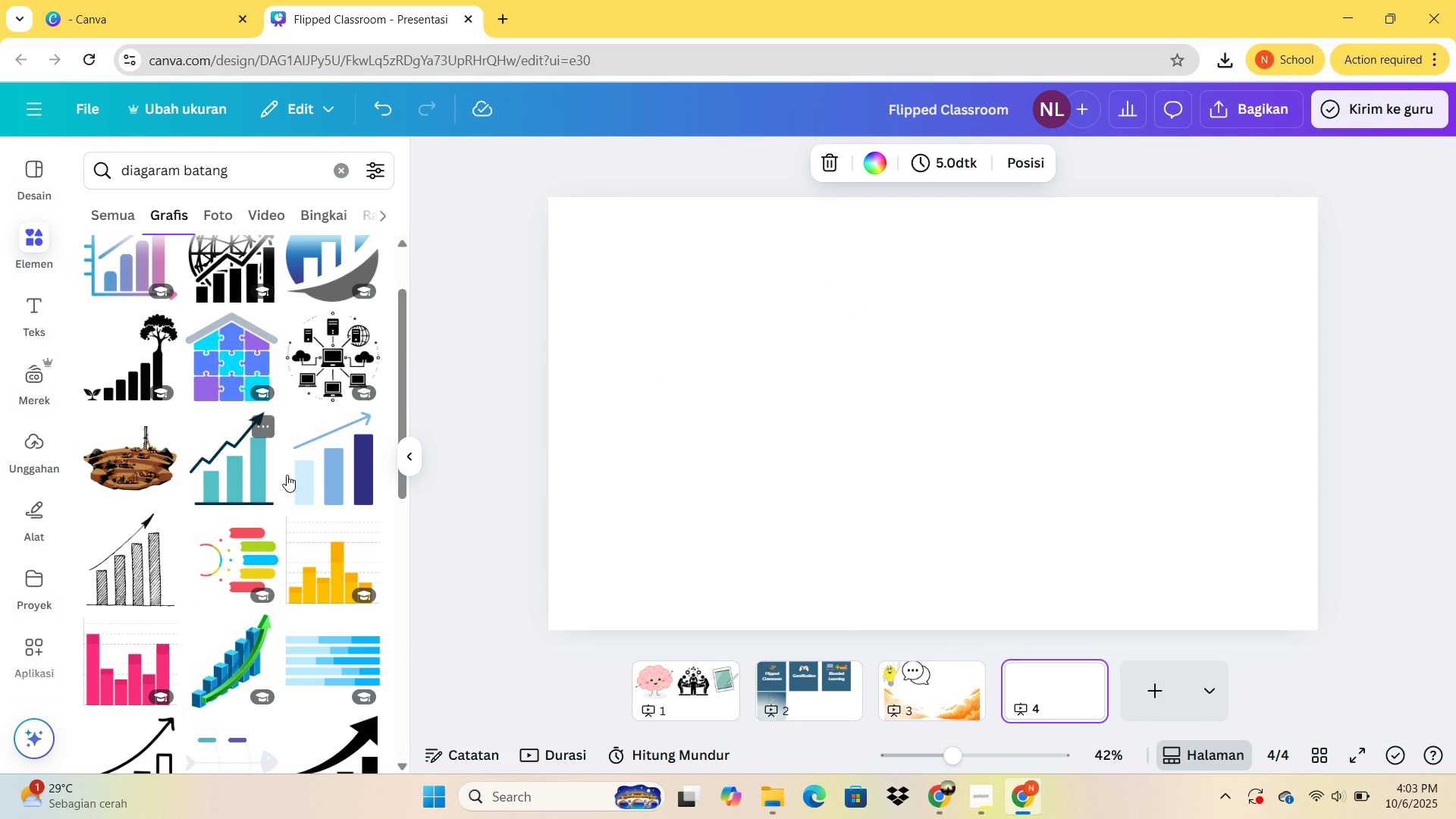 
scroll: coordinate [287, 474], scroll_direction: down, amount: 6.0
 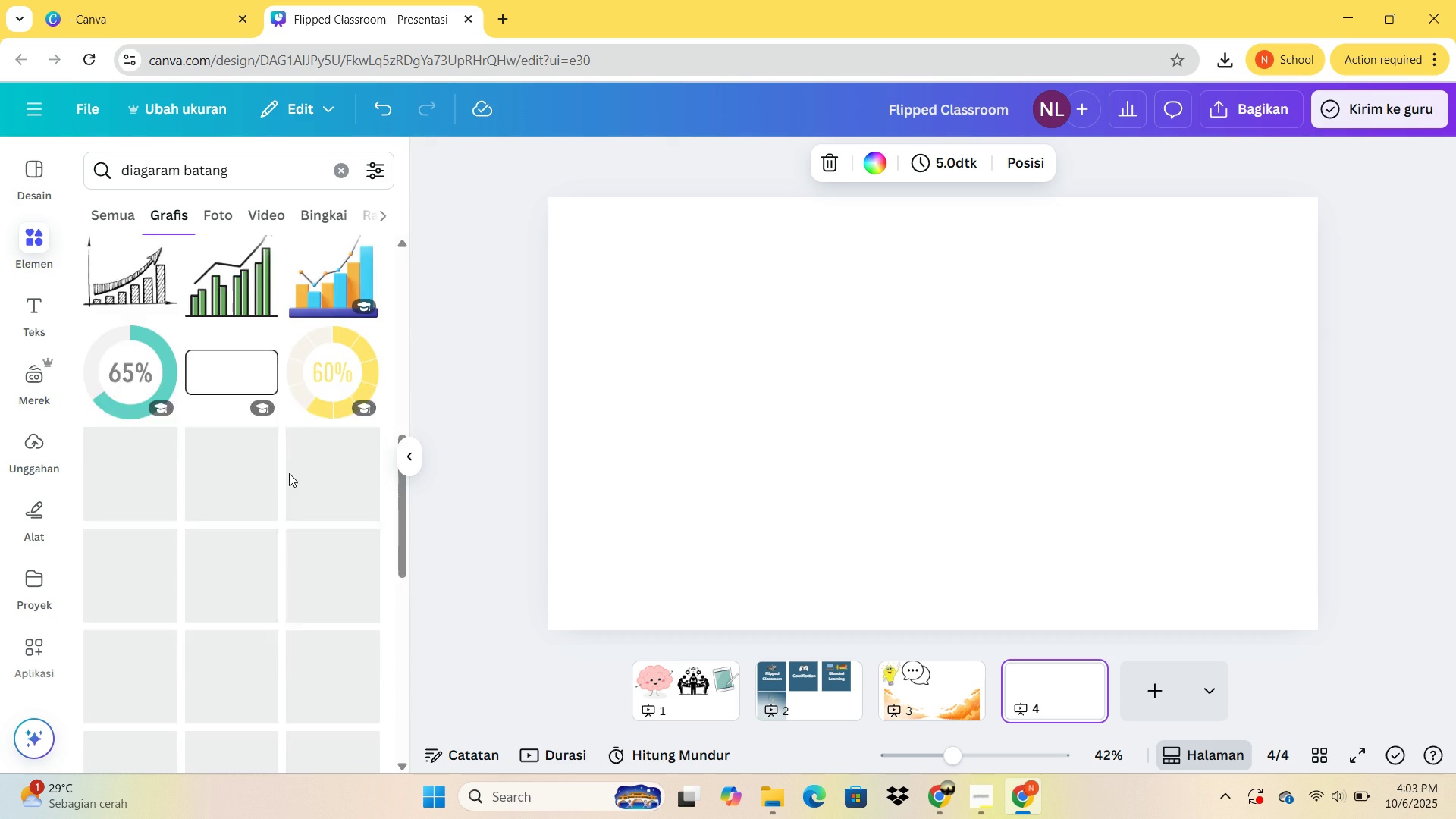 
scroll: coordinate [290, 472], scroll_direction: up, amount: 9.0
 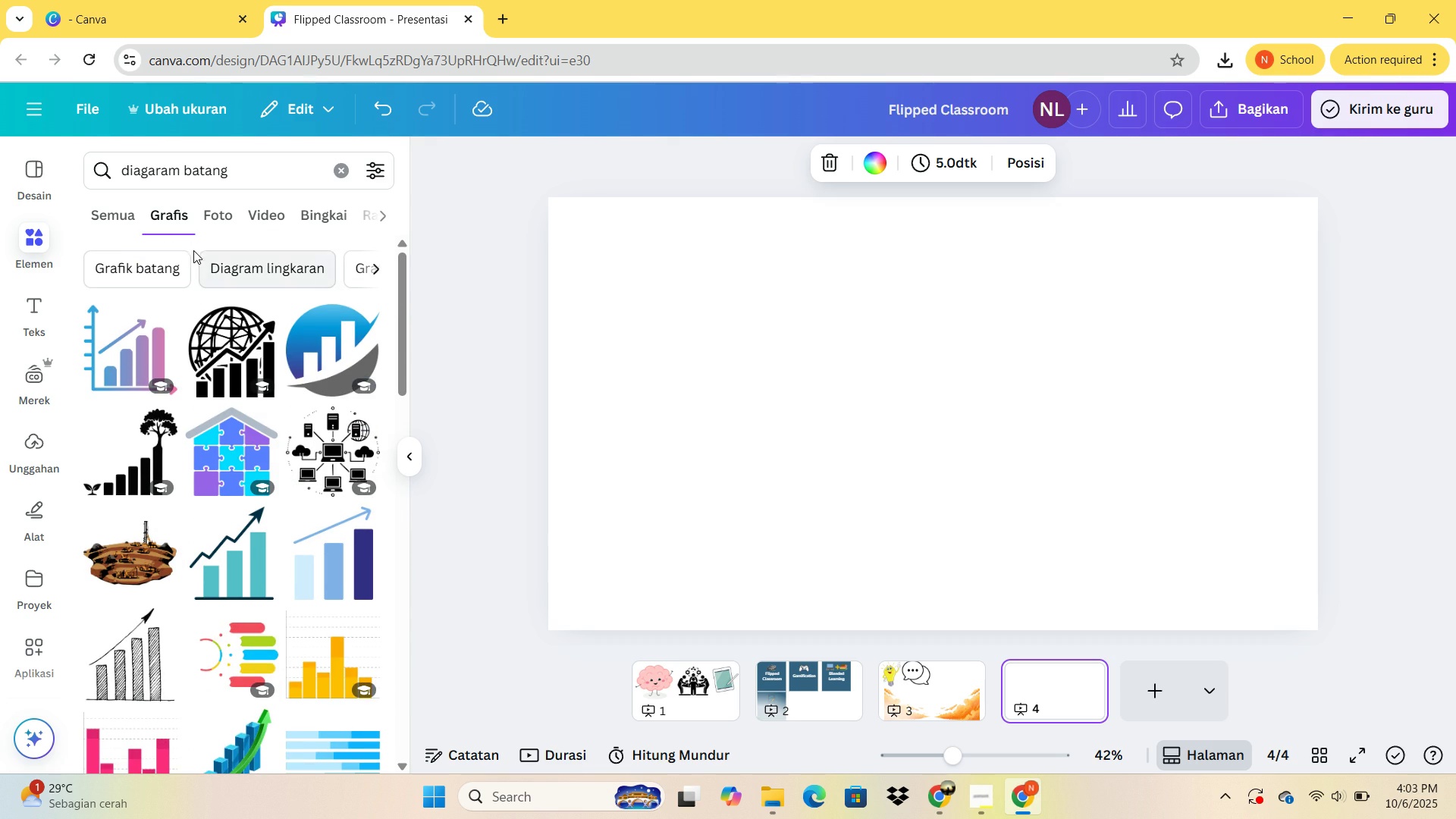 
scroll: coordinate [340, 391], scroll_direction: down, amount: 8.0